 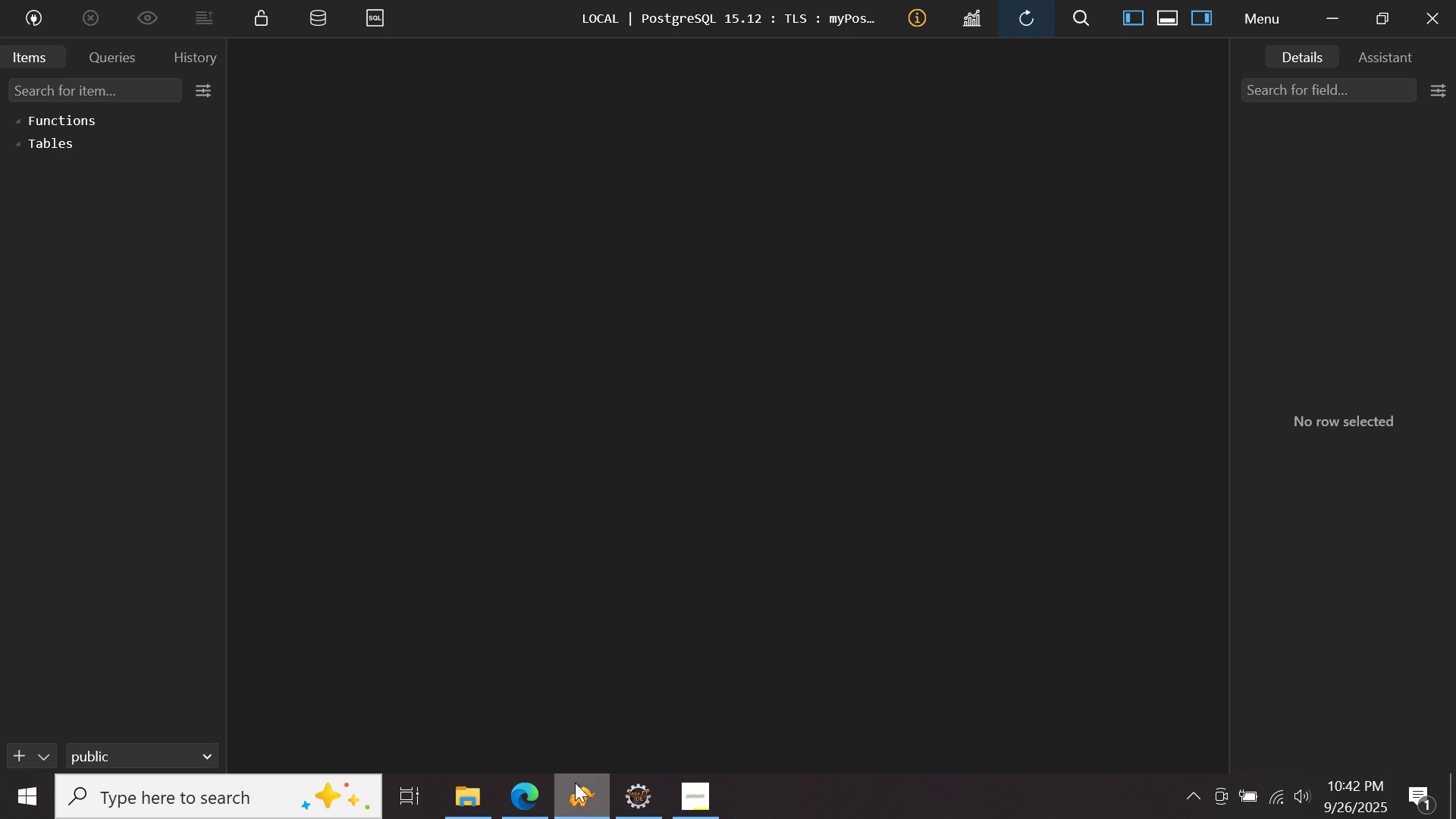 
left_click([1025, 12])
 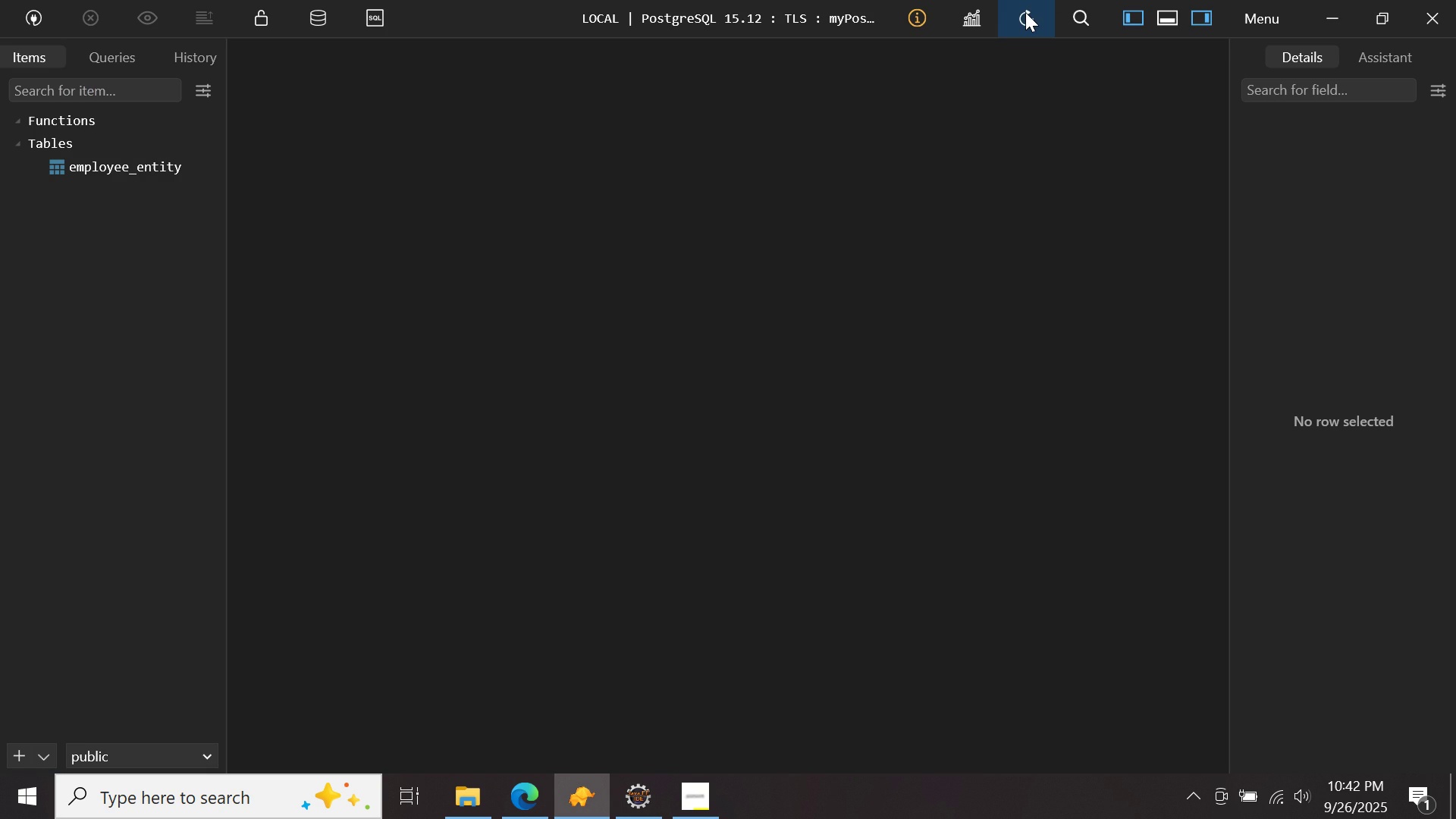 
left_click([1025, 12])
 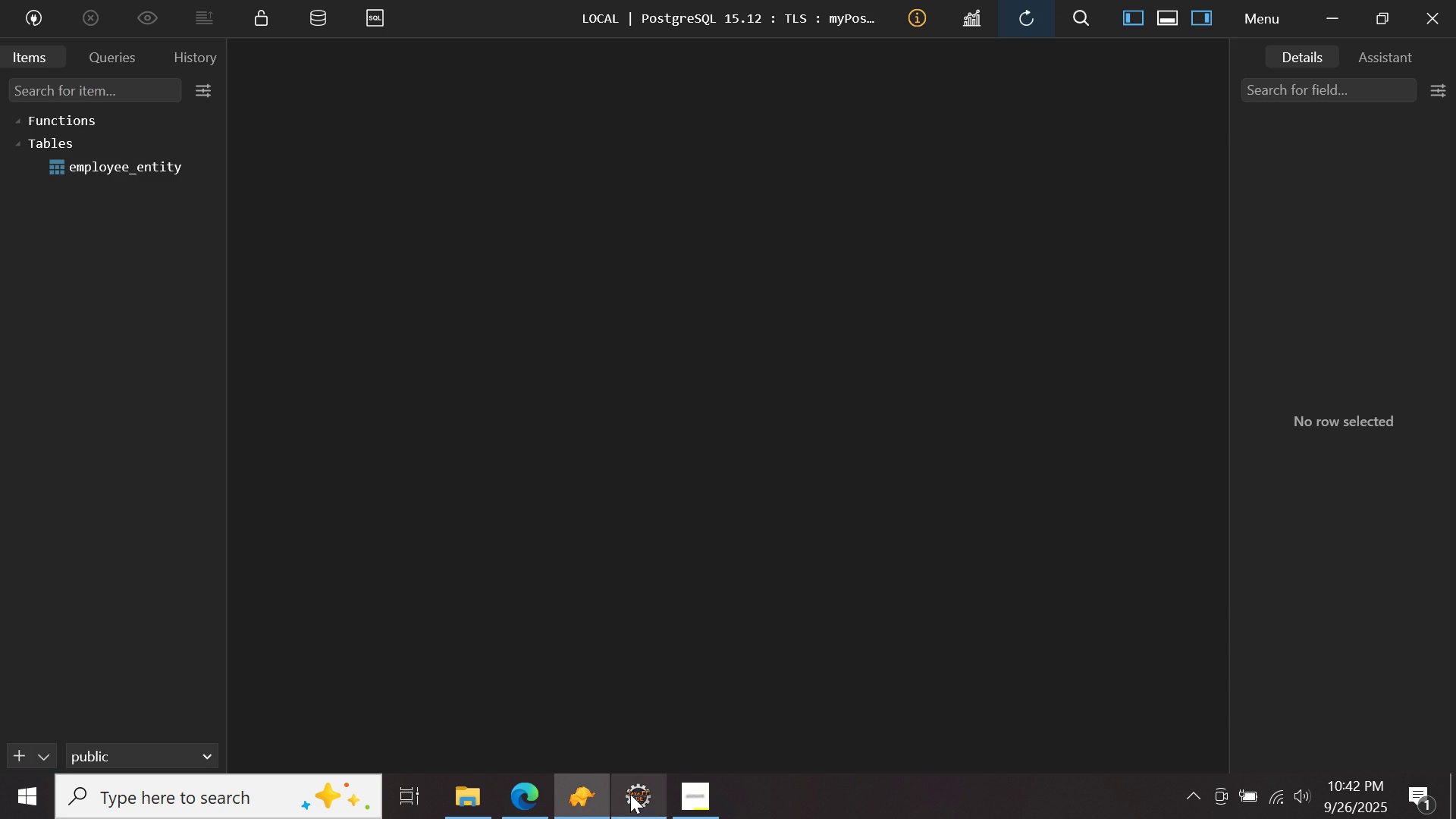 
left_click([630, 798])
 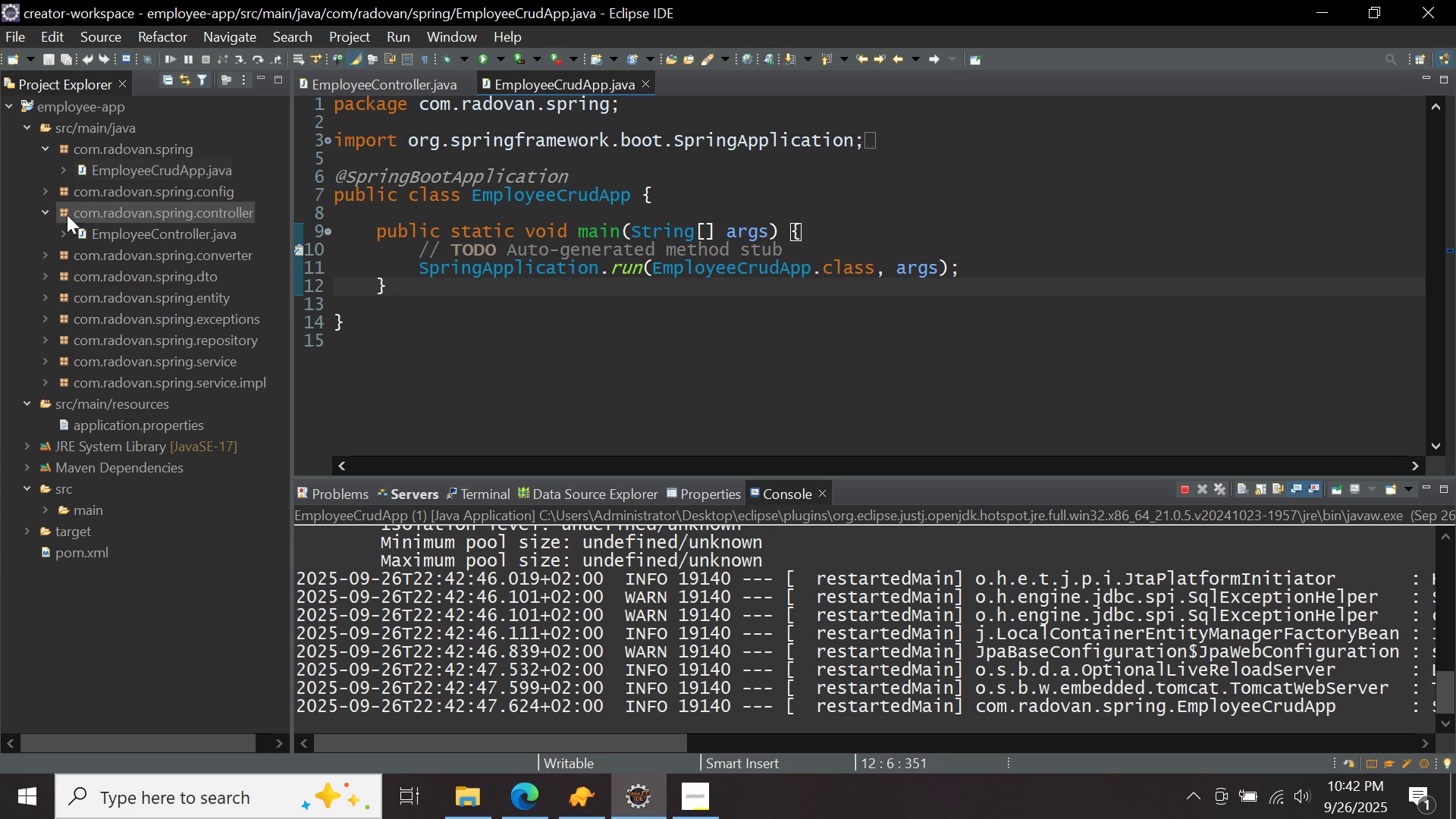 
left_click([52, 300])
 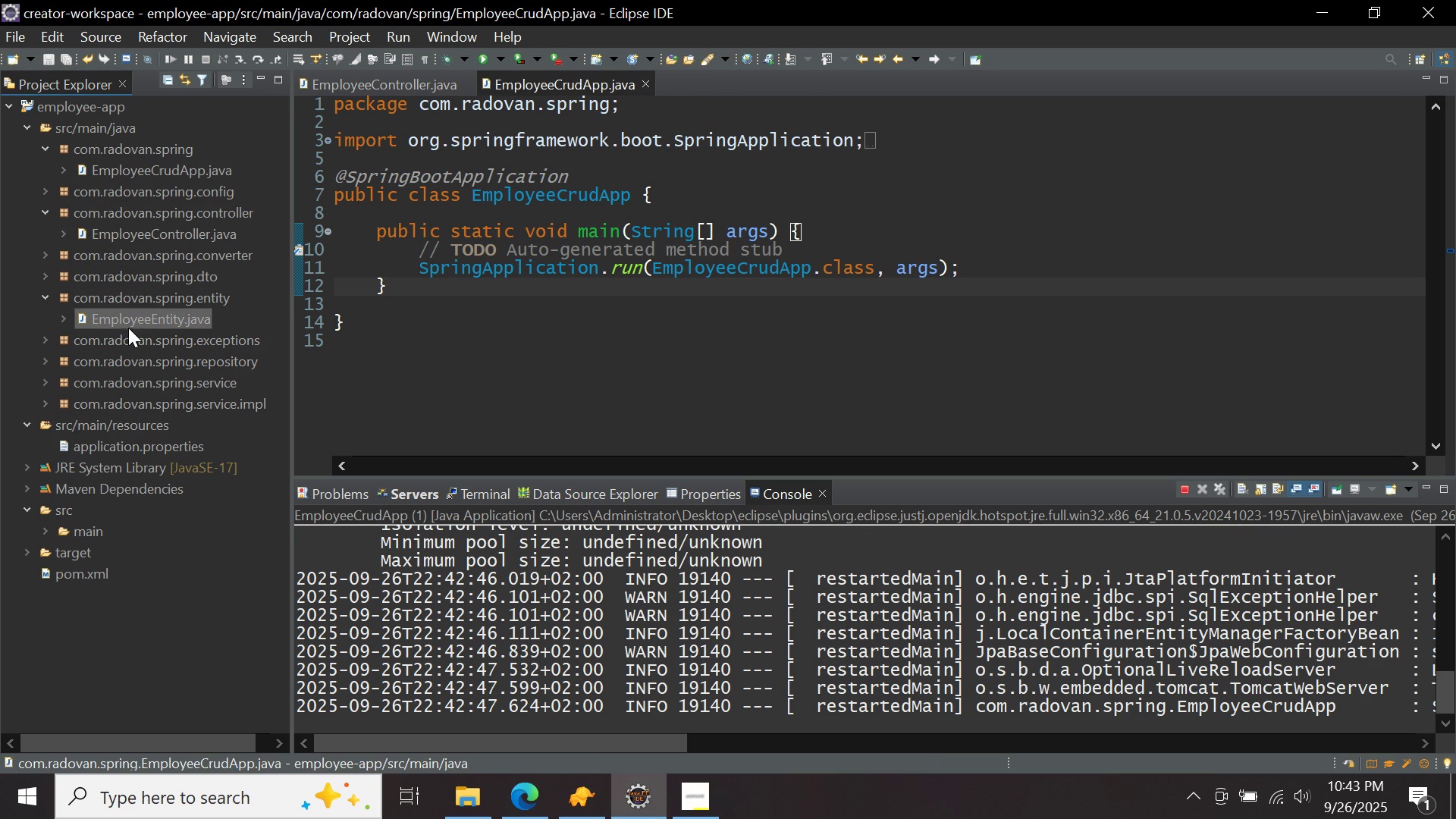 
double_click([128, 328])
 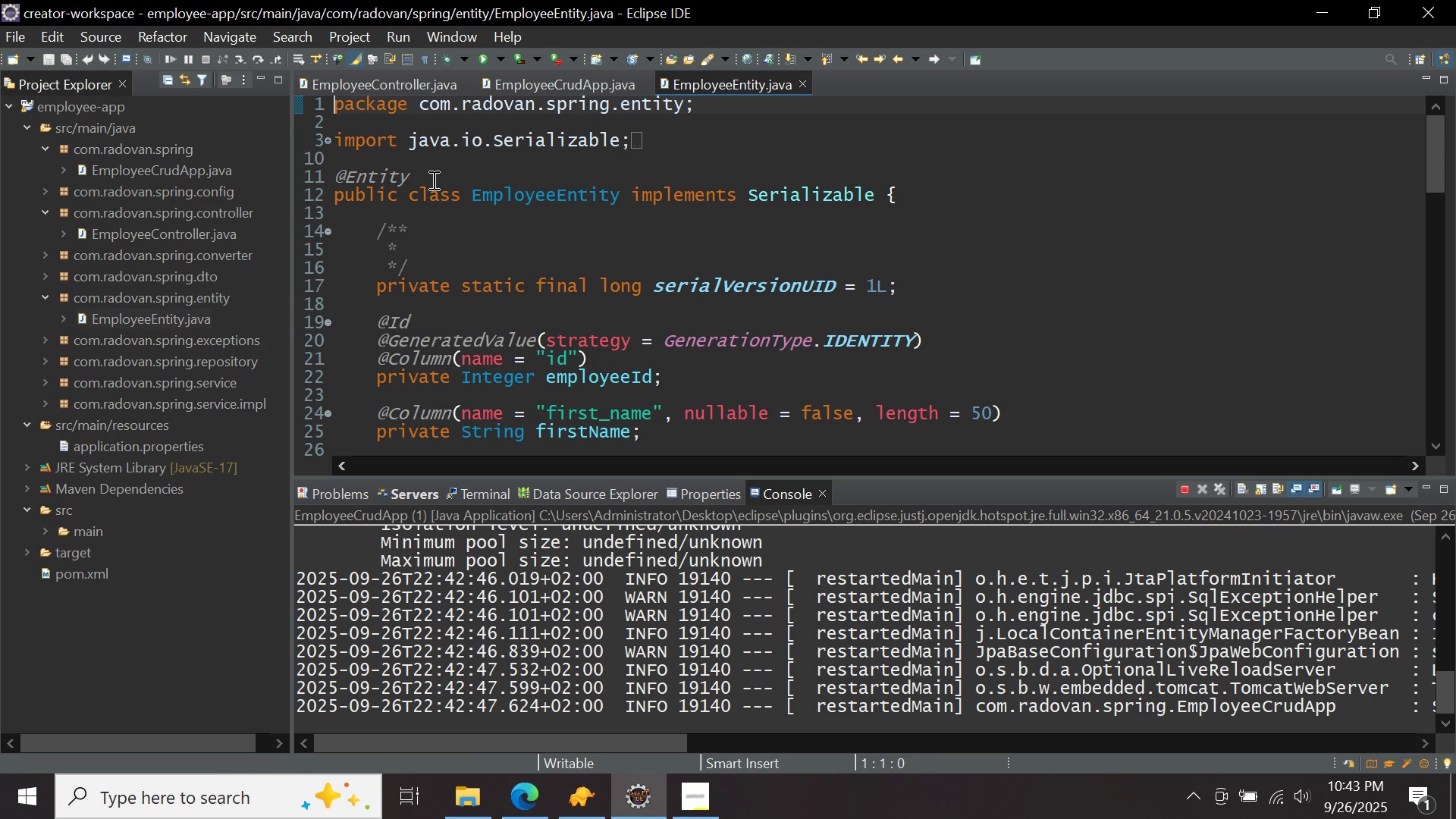 
left_click([433, 179])
 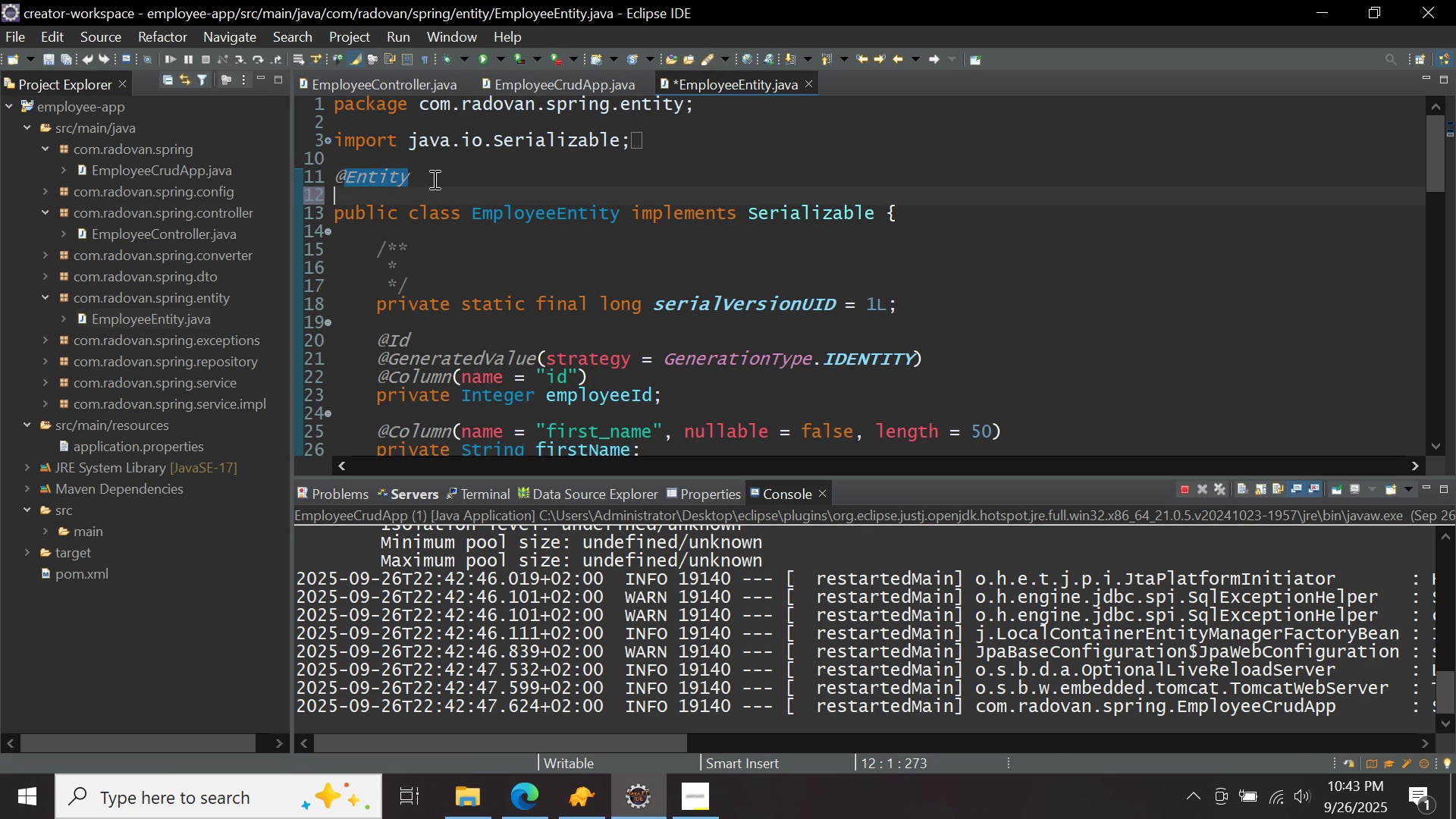 
key(Enter)